 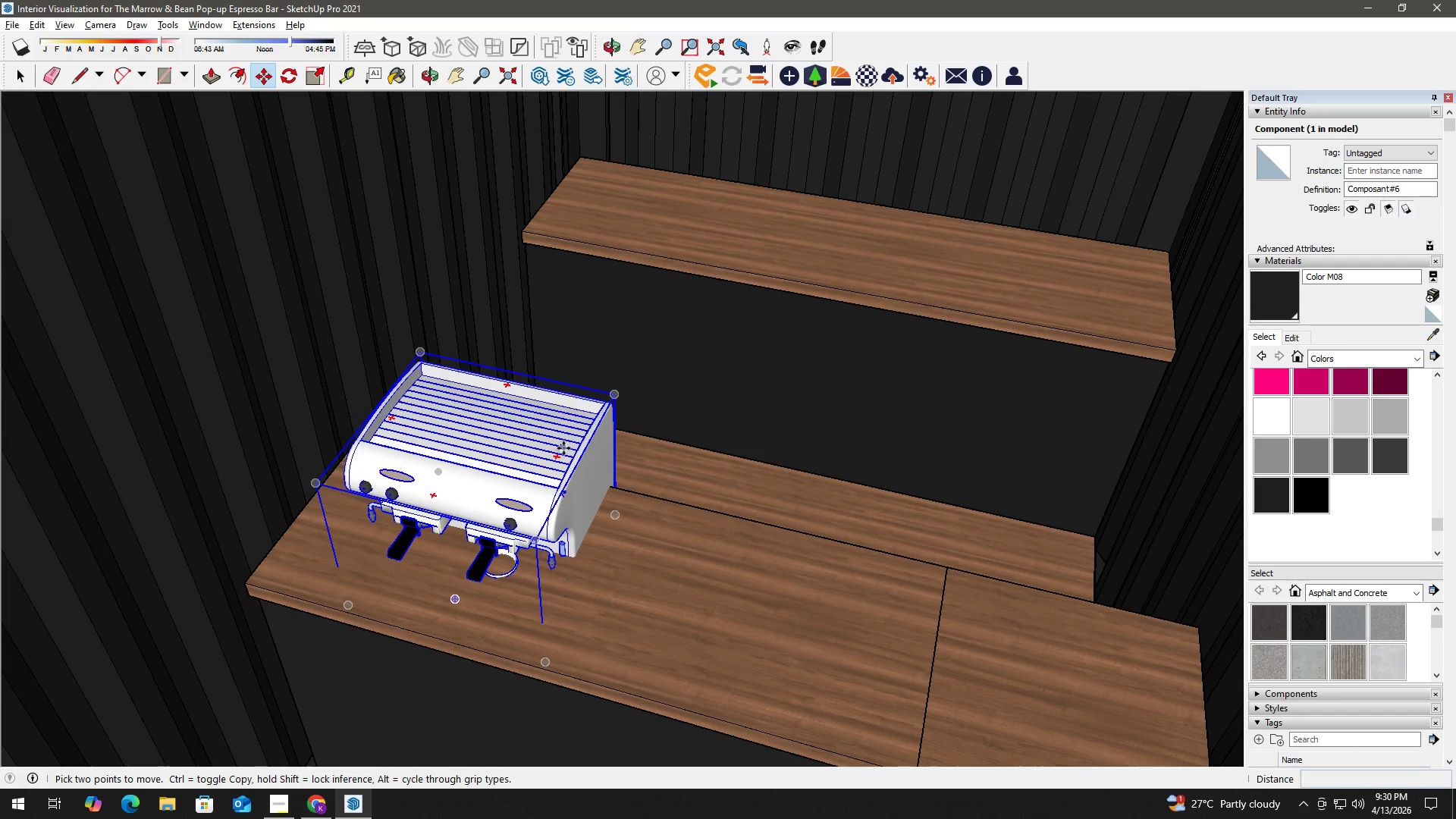 
left_click([557, 457])
 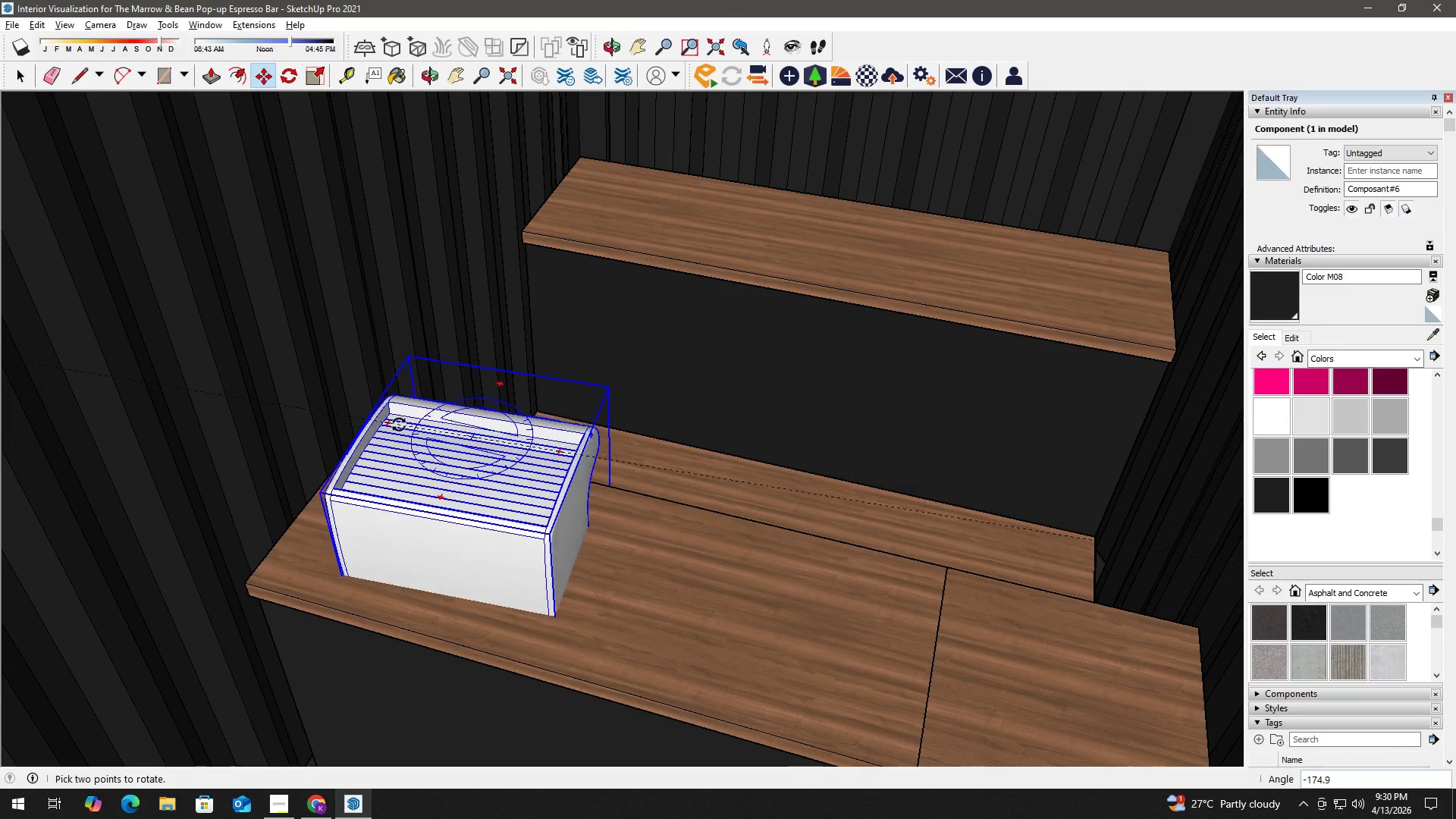 
left_click([403, 420])
 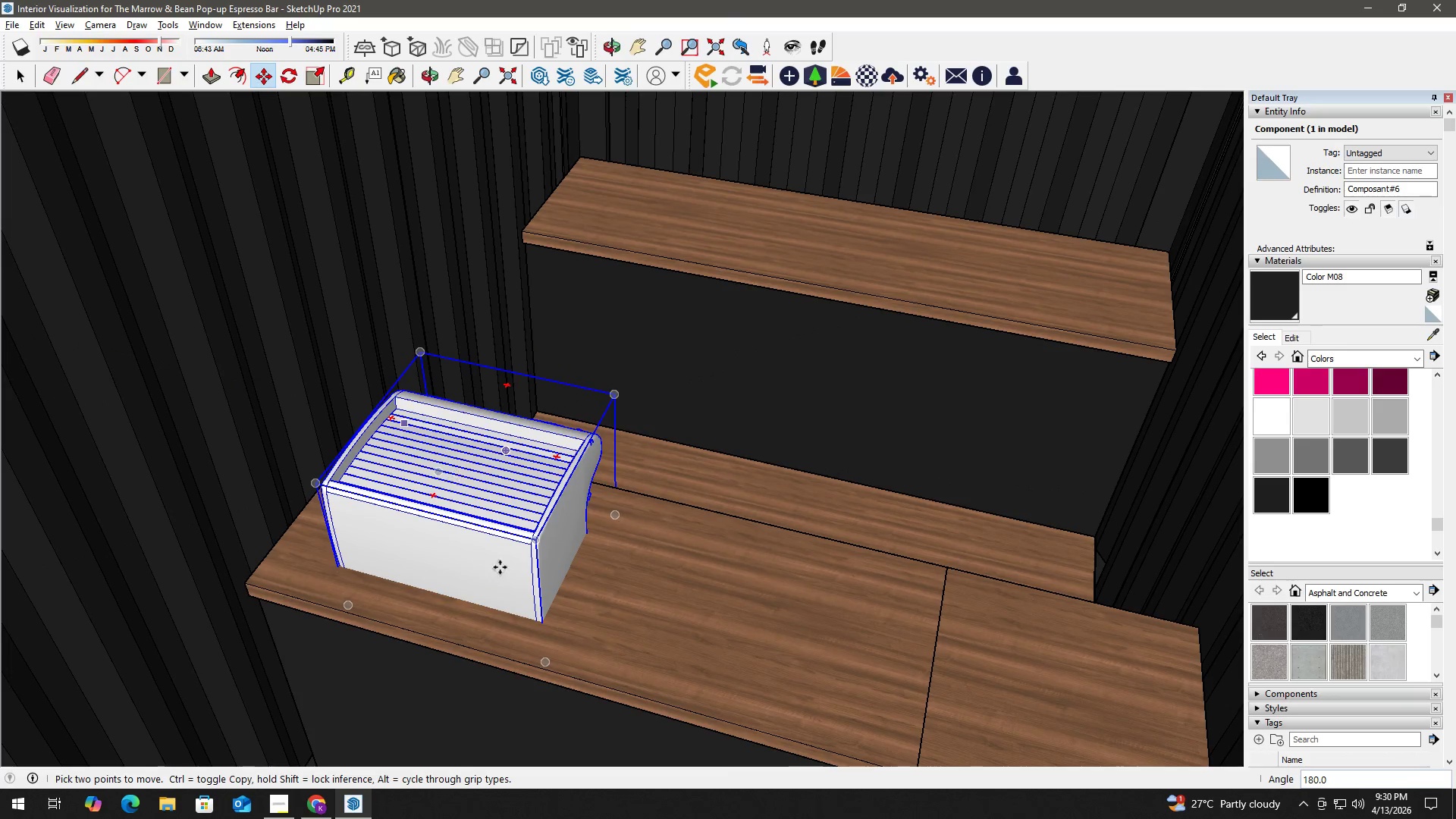 
scroll: coordinate [504, 569], scroll_direction: up, amount: 4.0
 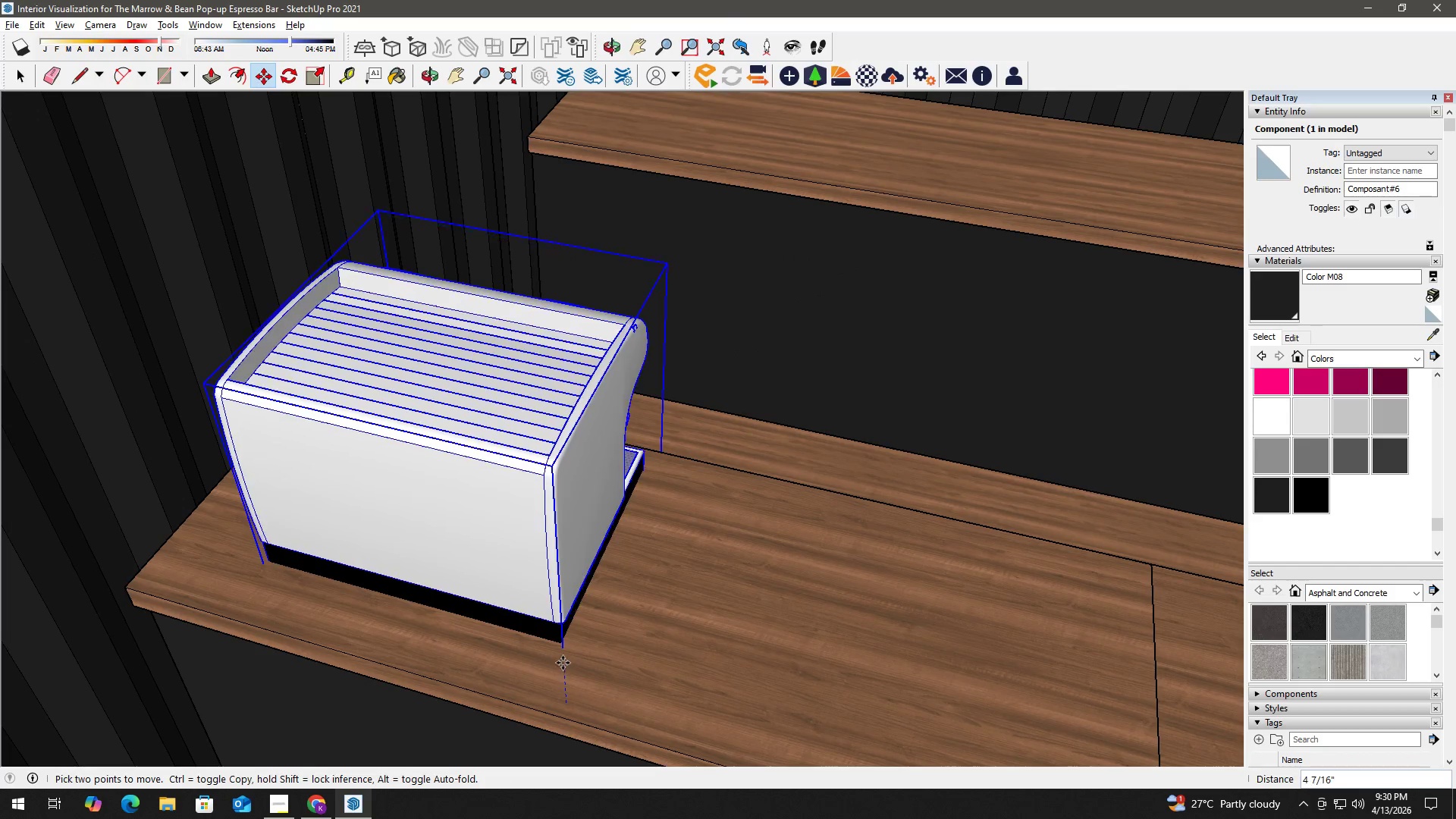 
left_click([563, 645])
 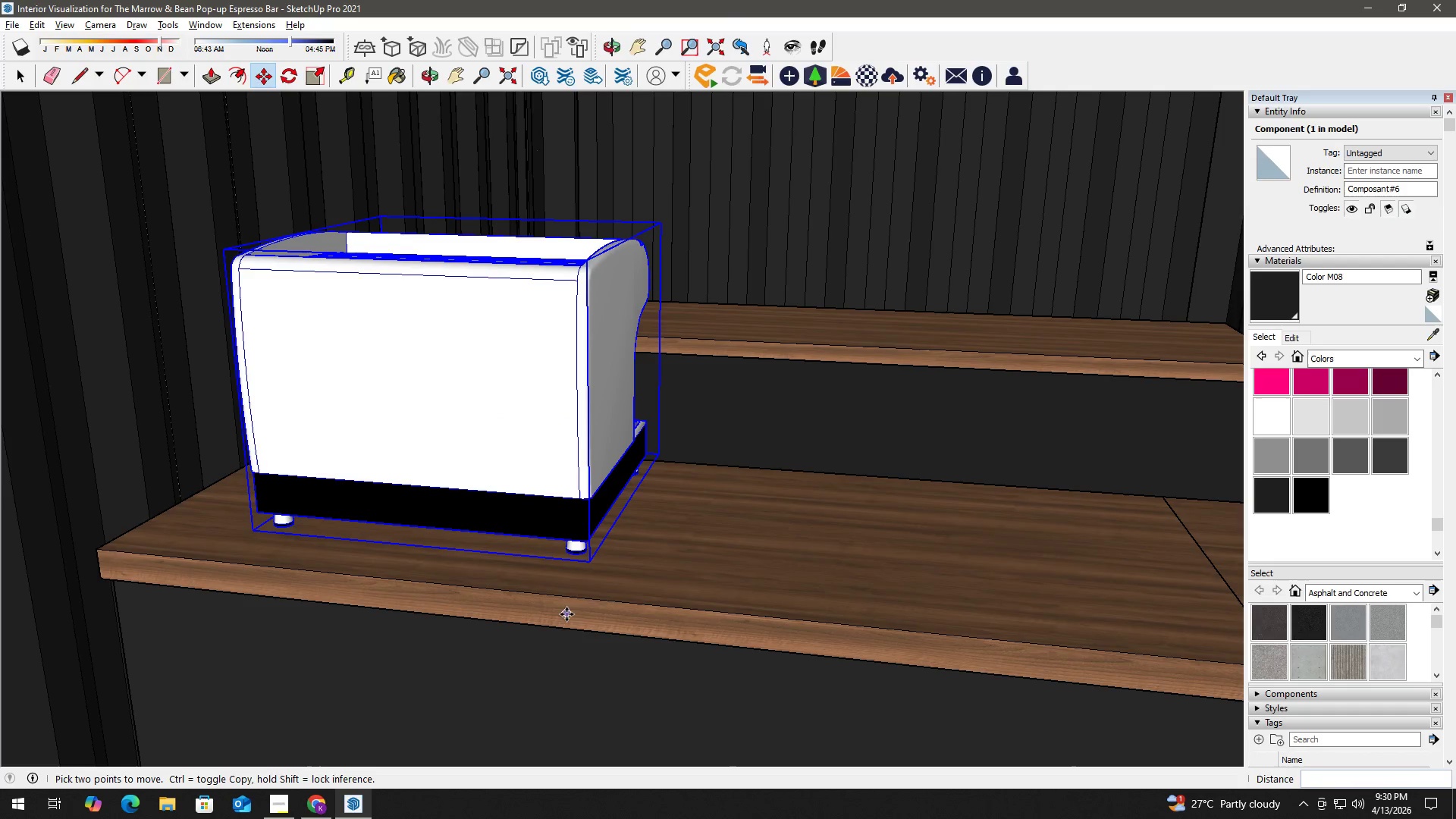 
scroll: coordinate [606, 494], scroll_direction: up, amount: 6.0
 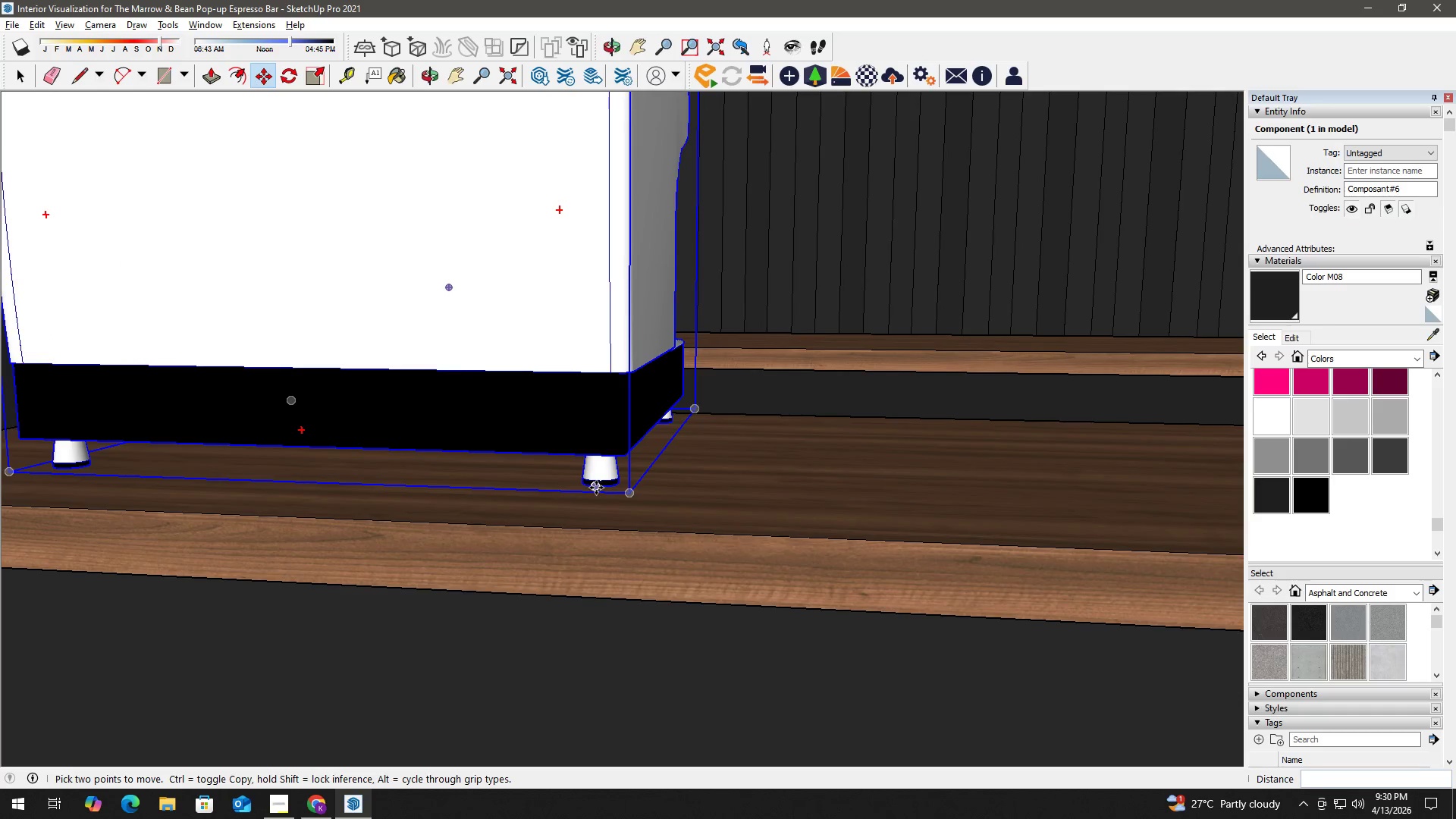 
left_click([596, 488])
 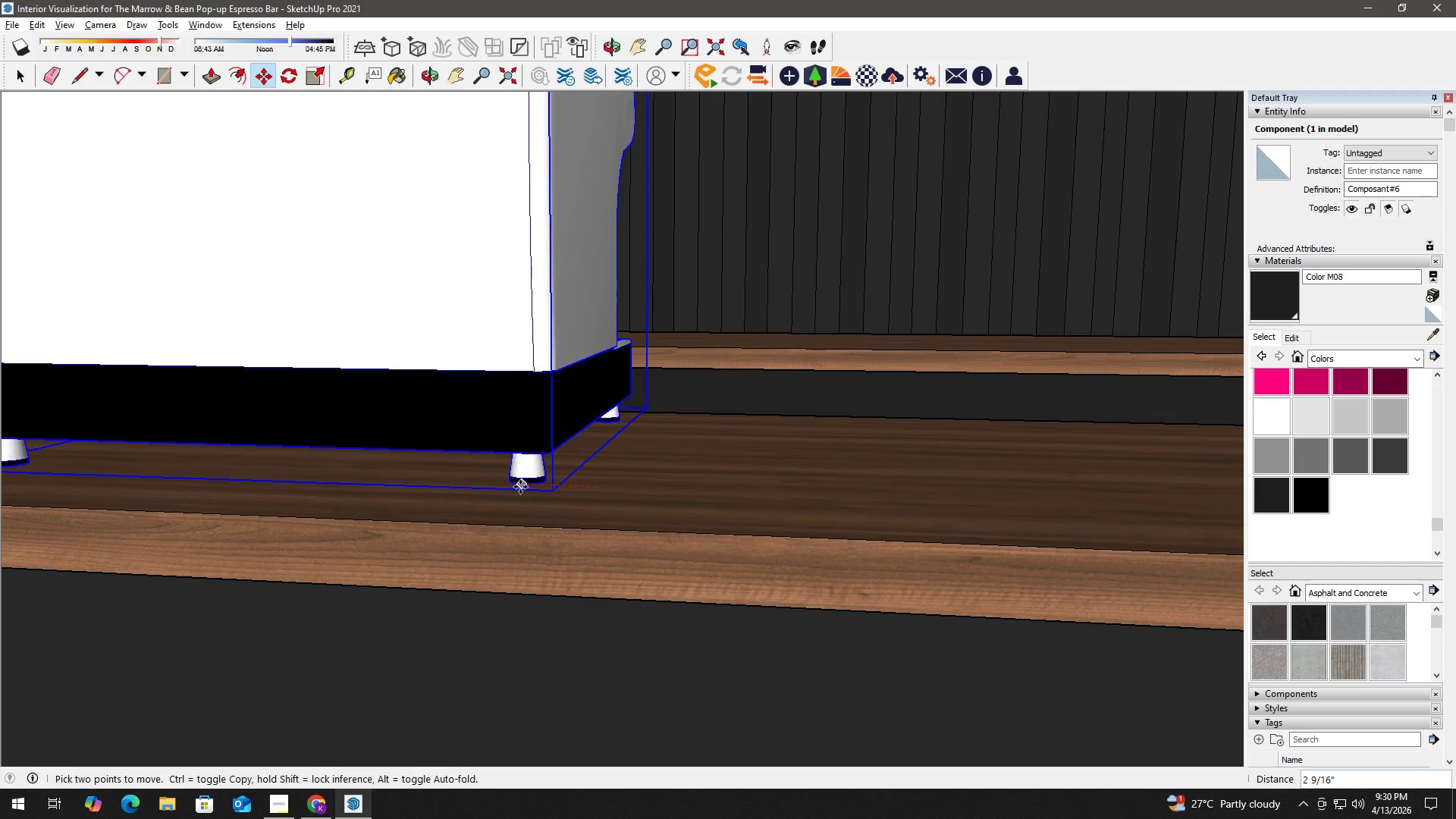 
left_click([519, 487])
 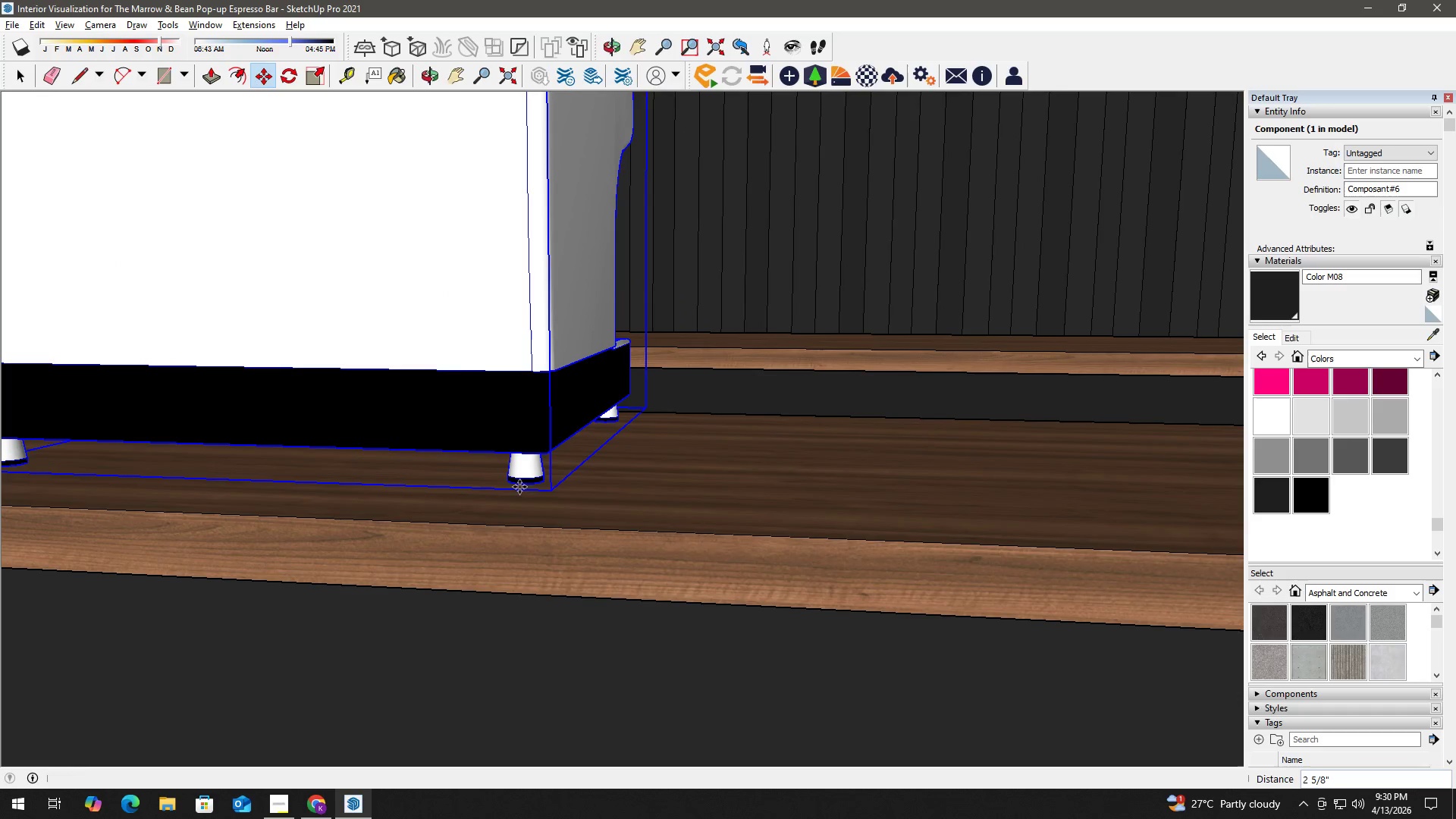 
key(Space)
 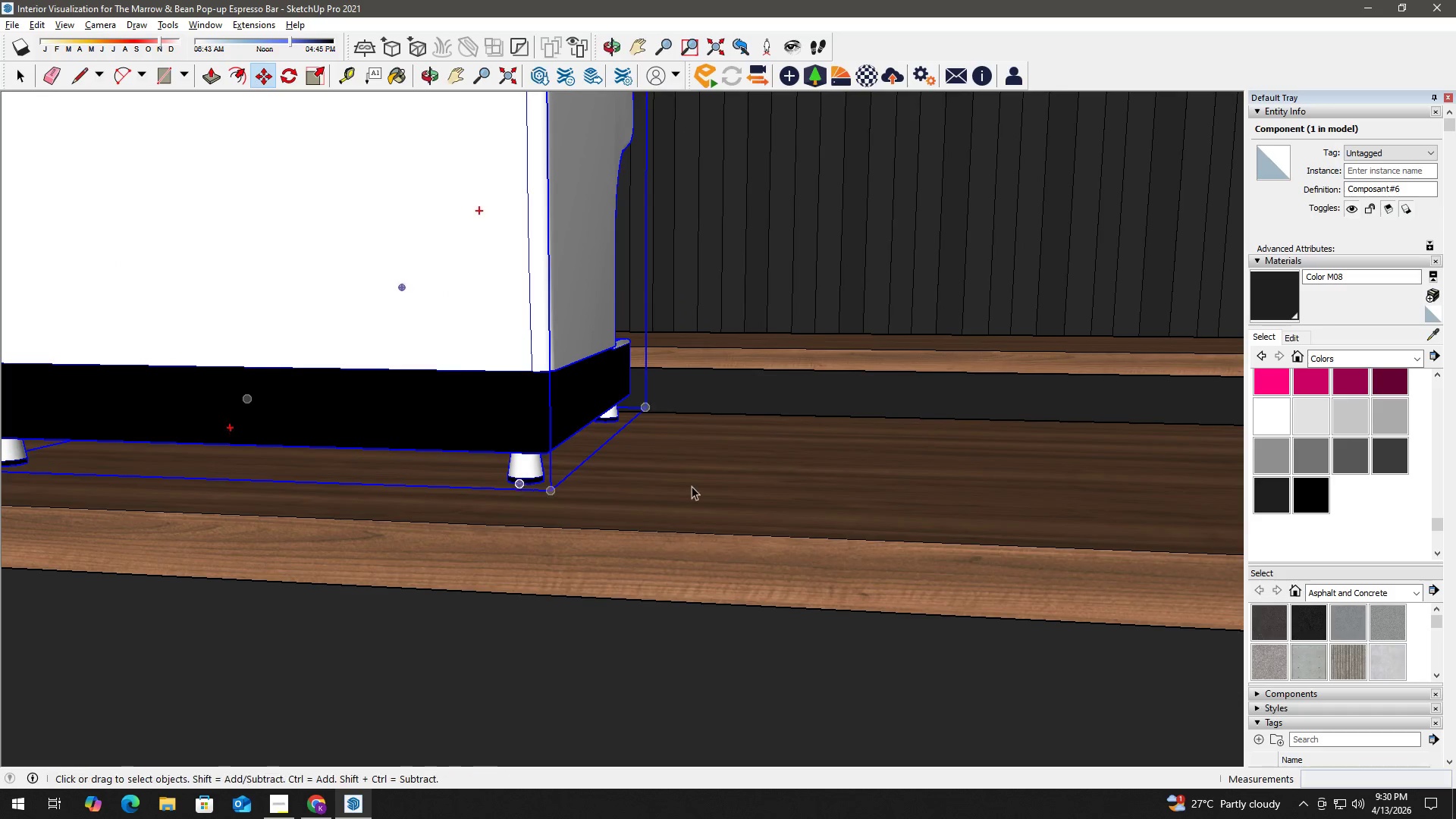 
scroll: coordinate [545, 550], scroll_direction: down, amount: 25.0
 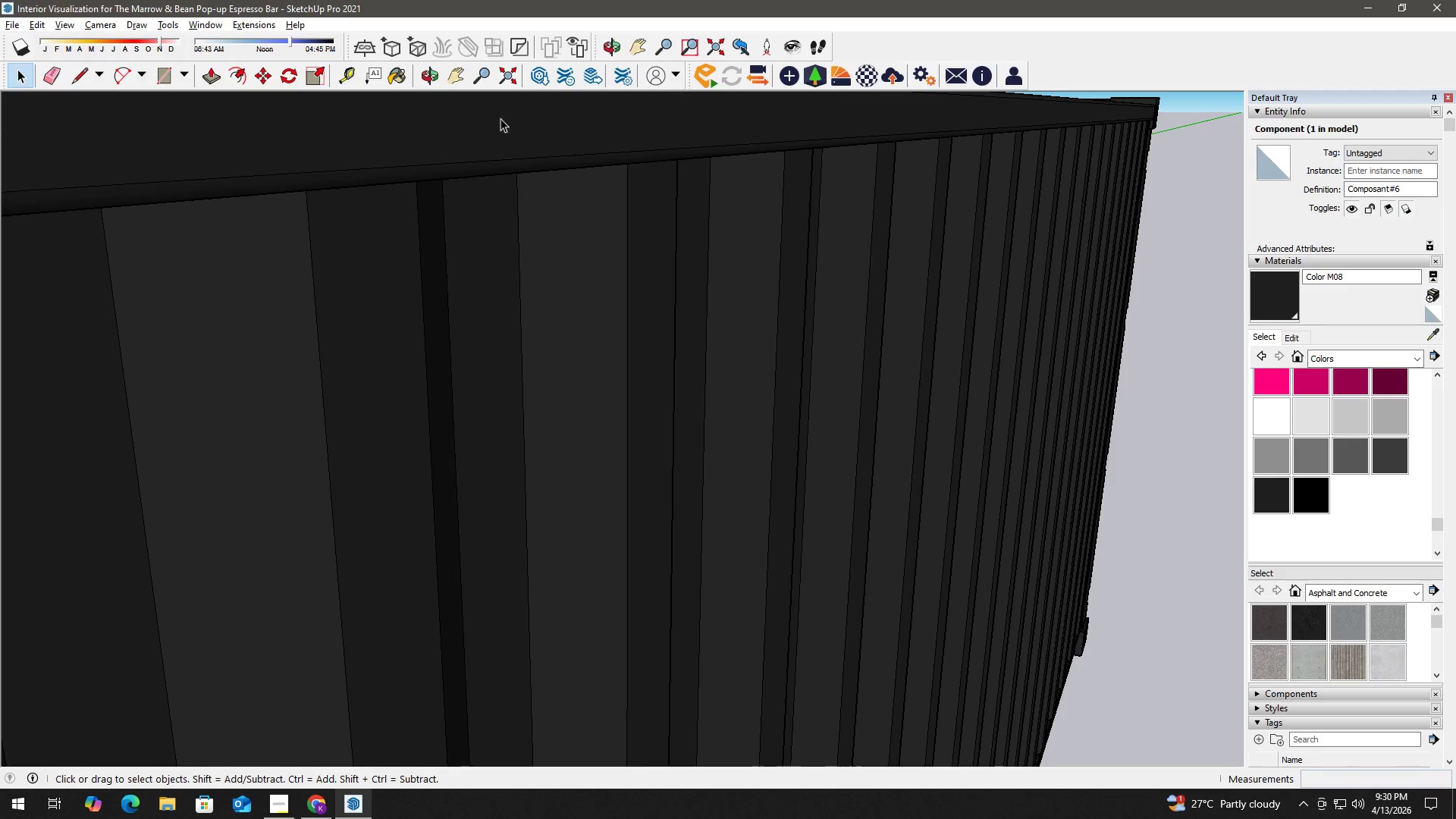 
left_click([505, 80])
 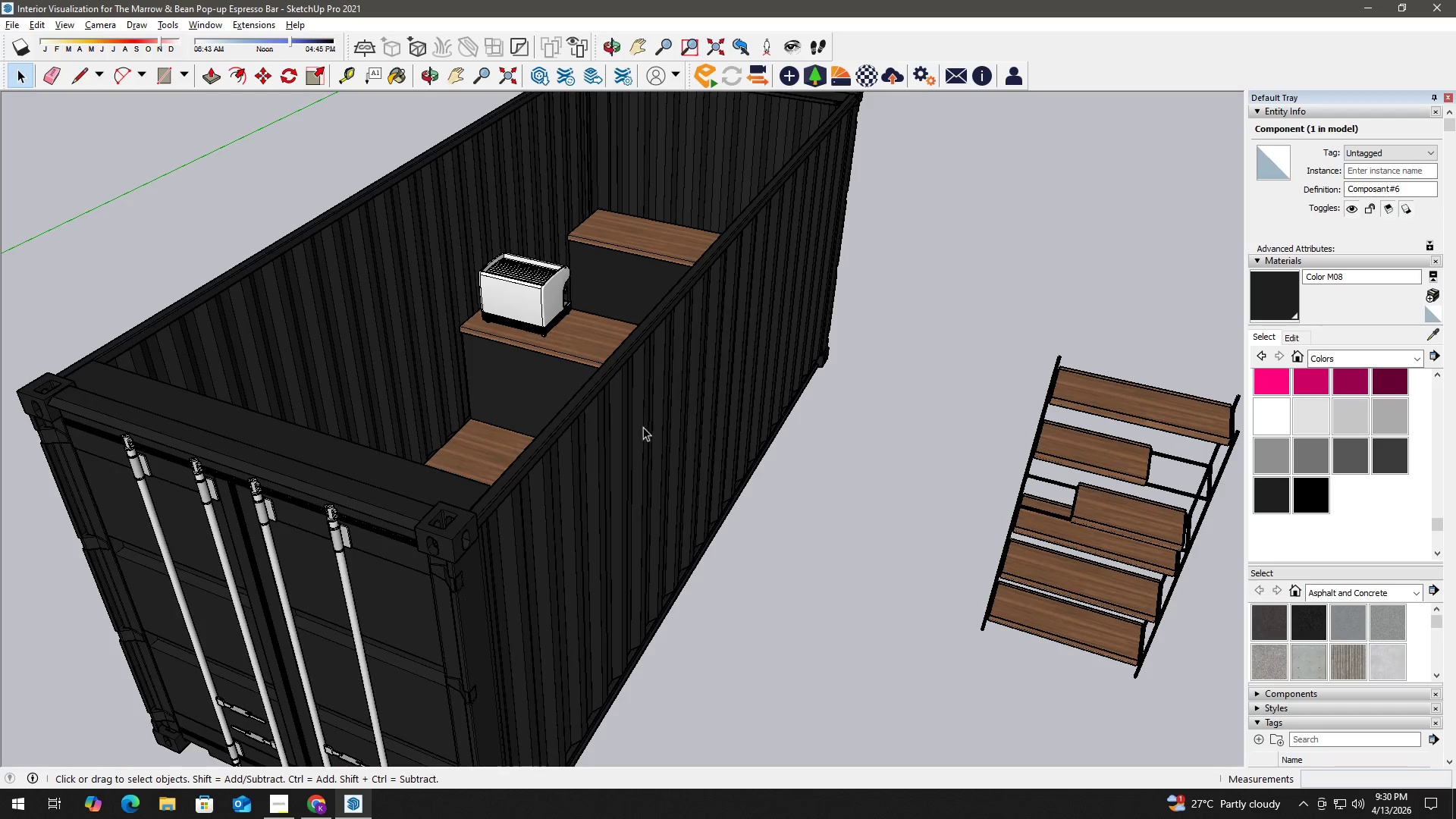 
scroll: coordinate [552, 375], scroll_direction: up, amount: 5.0
 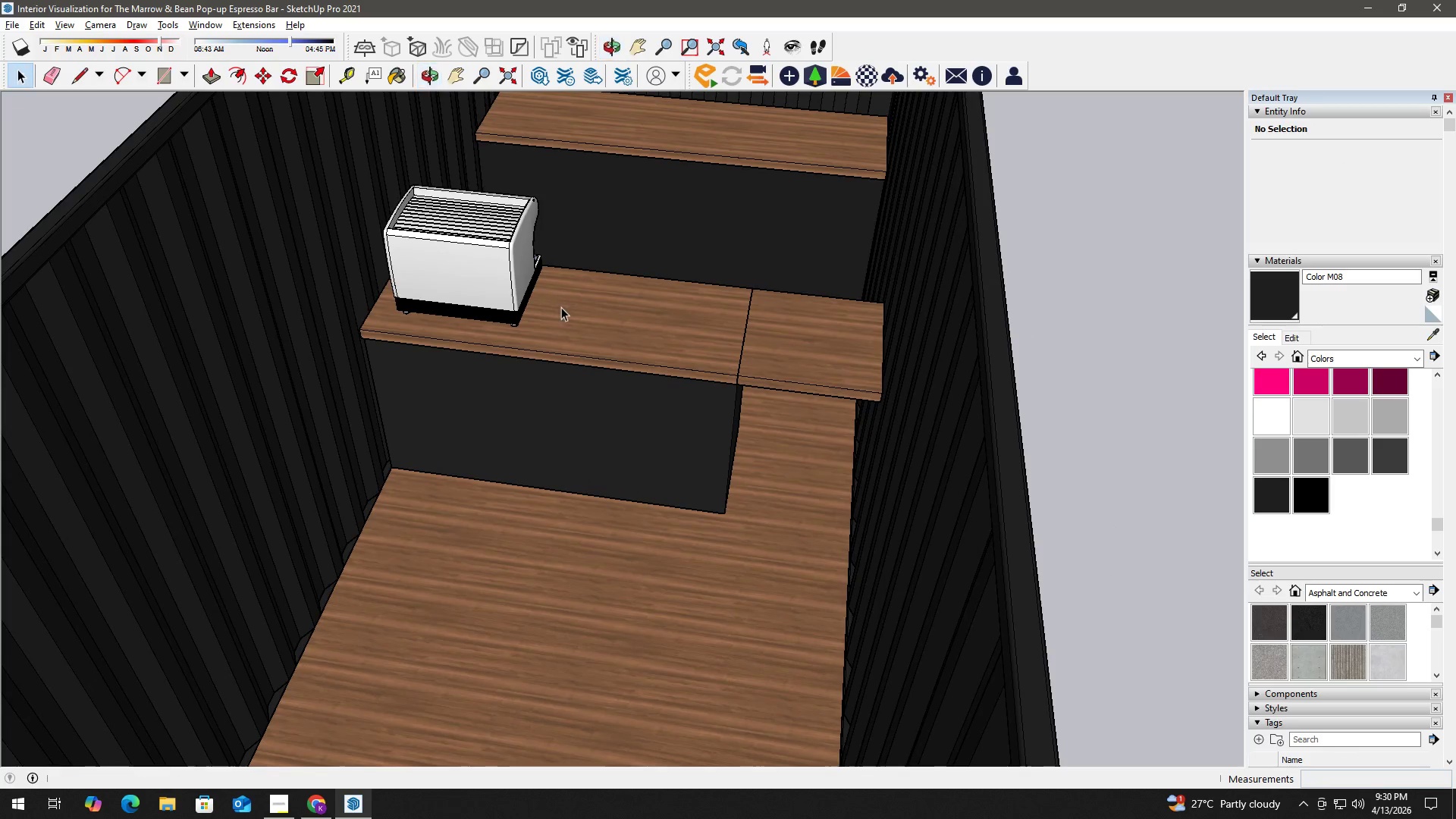 
key(Alt+Tab)
 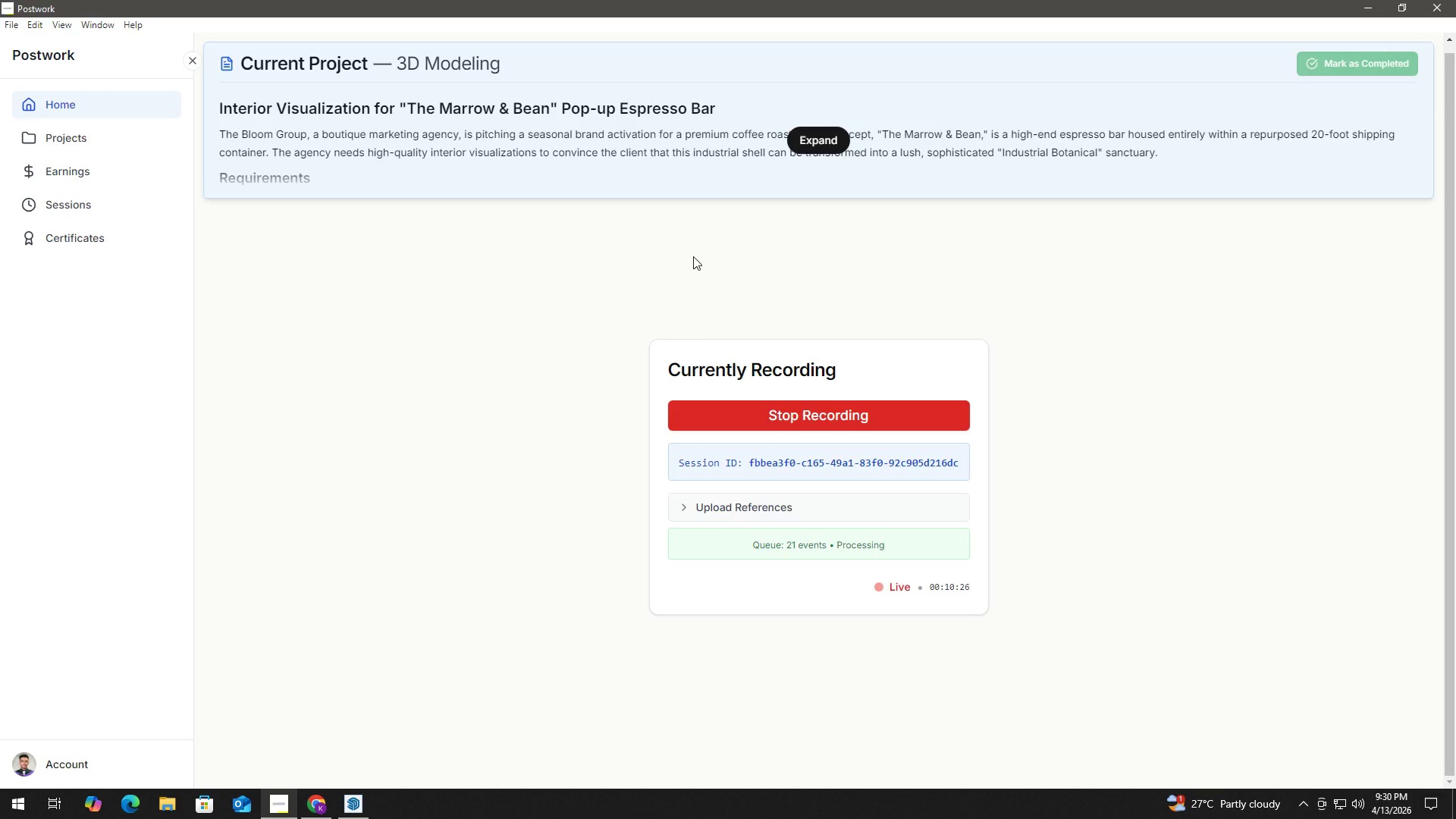 
scroll: coordinate [557, 309], scroll_direction: up, amount: 3.0